 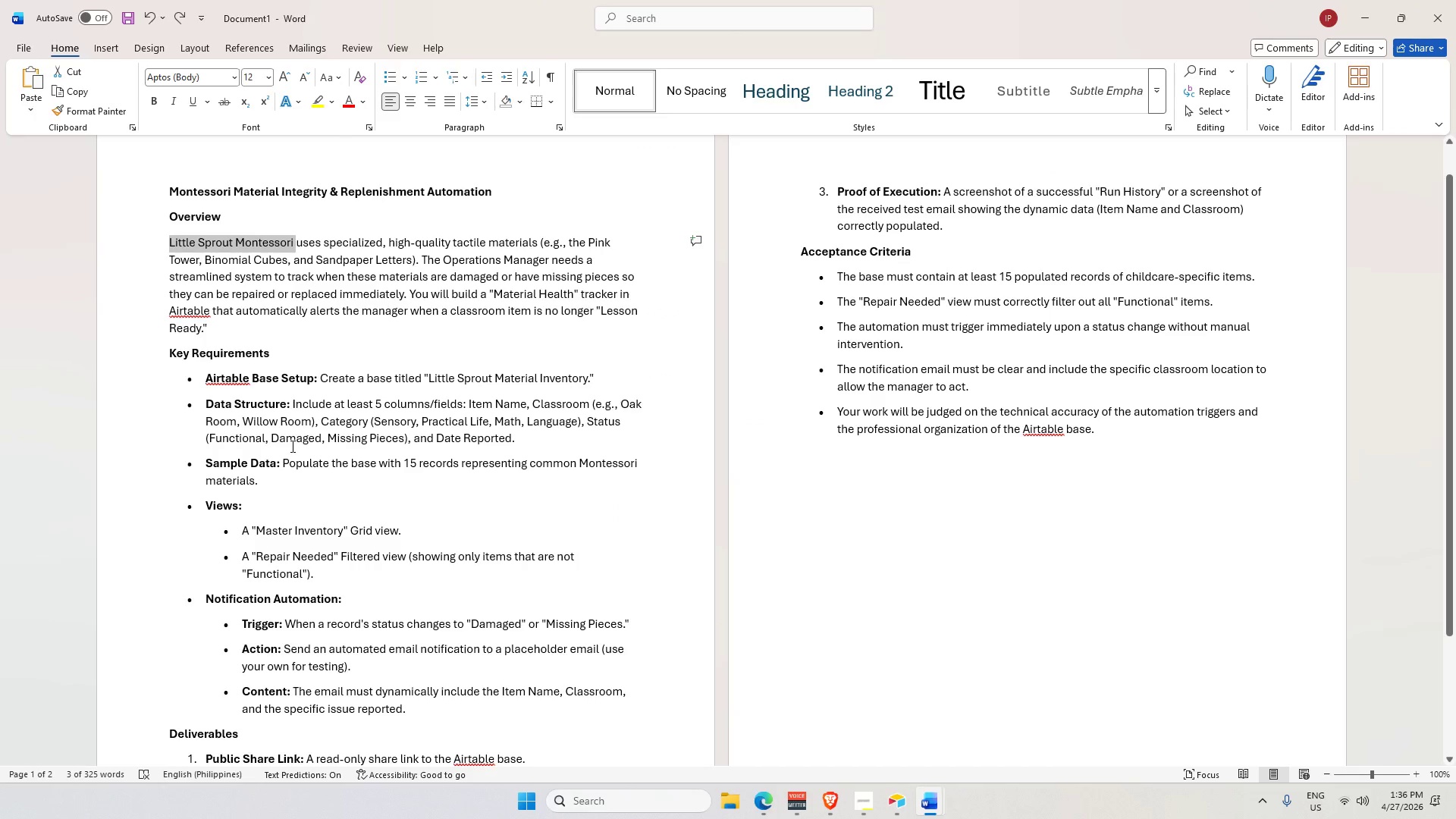 
key(Alt+AltLeft)
 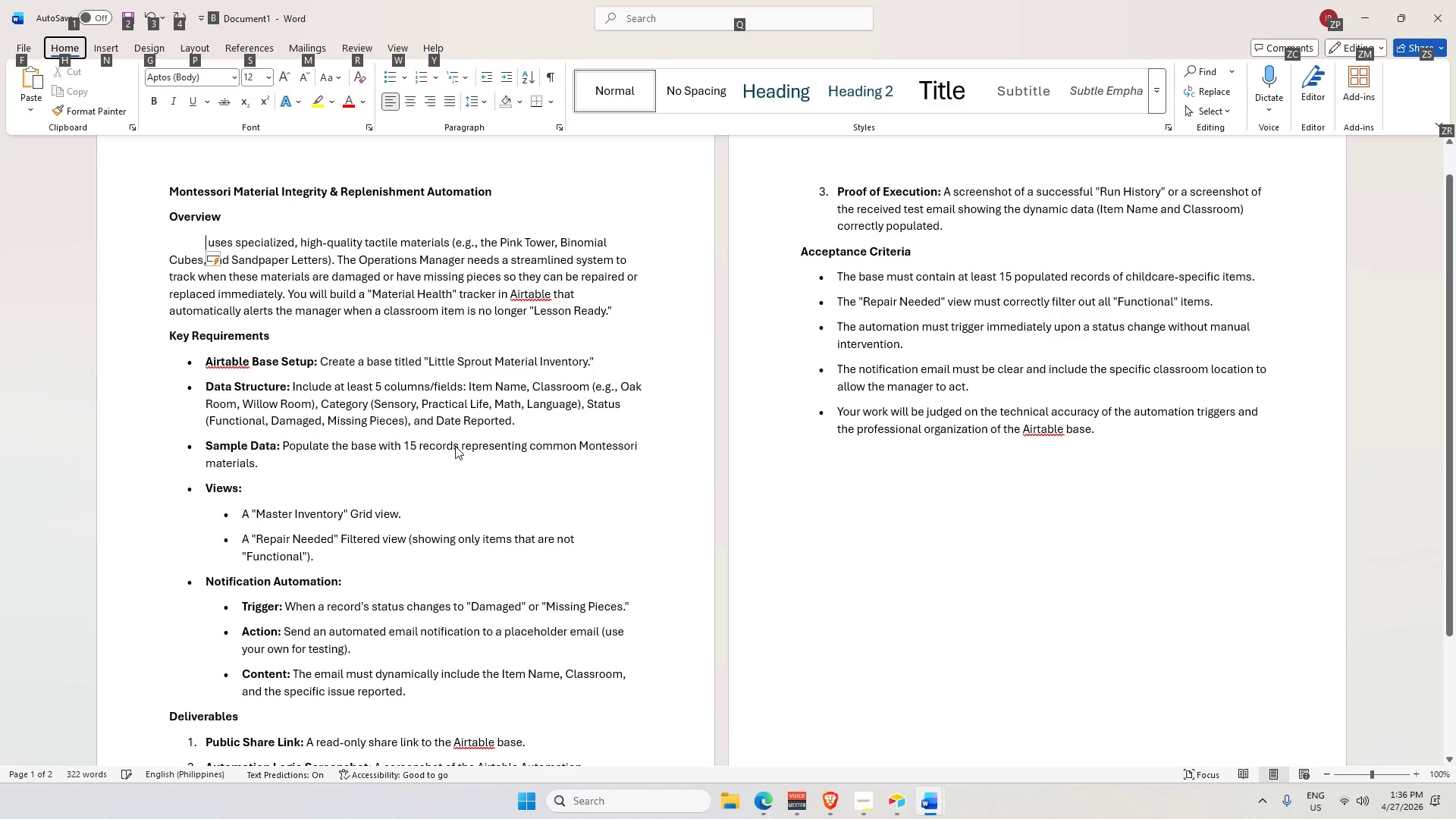 
key(Tab)
 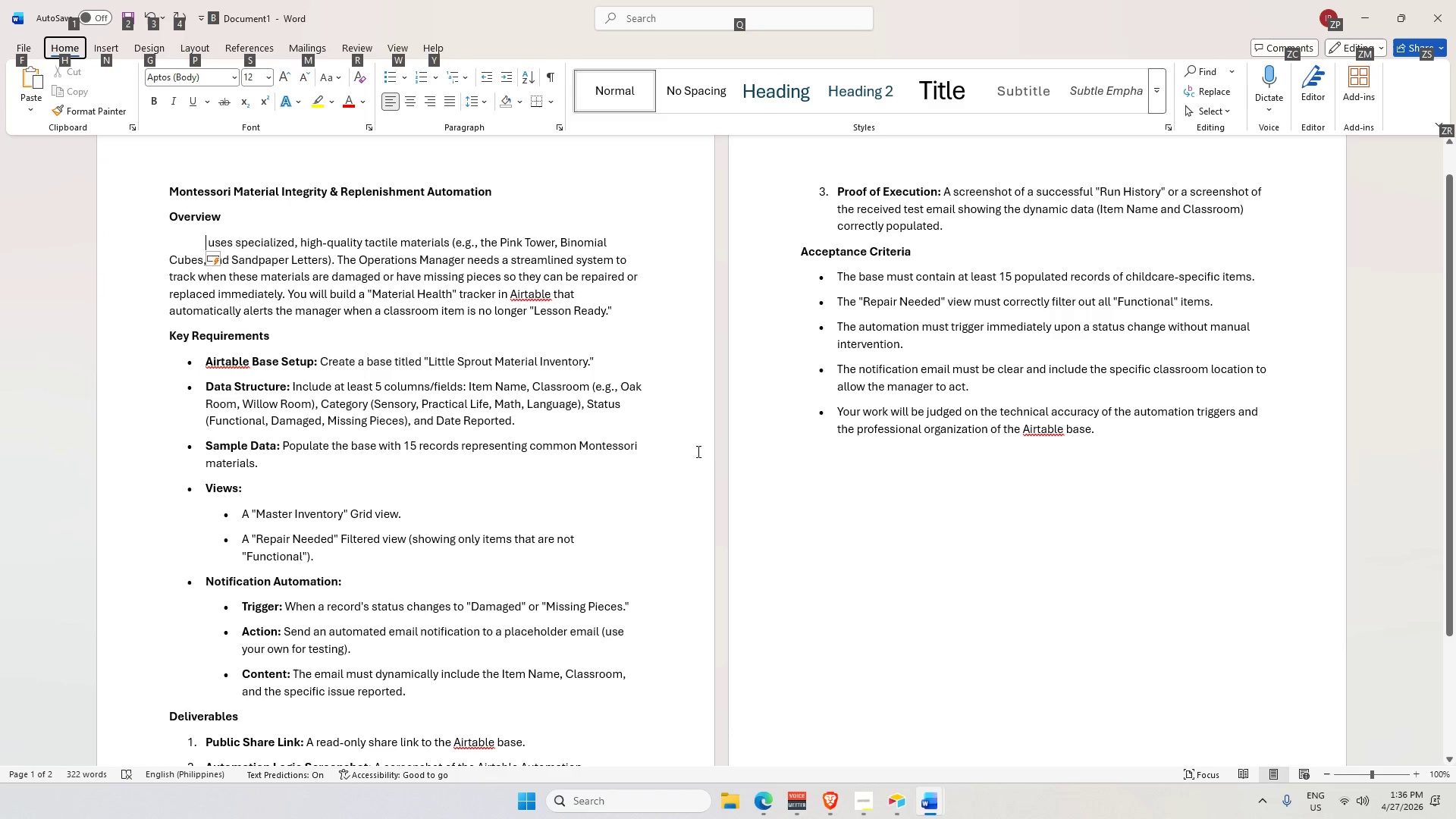 
left_click([639, 469])
 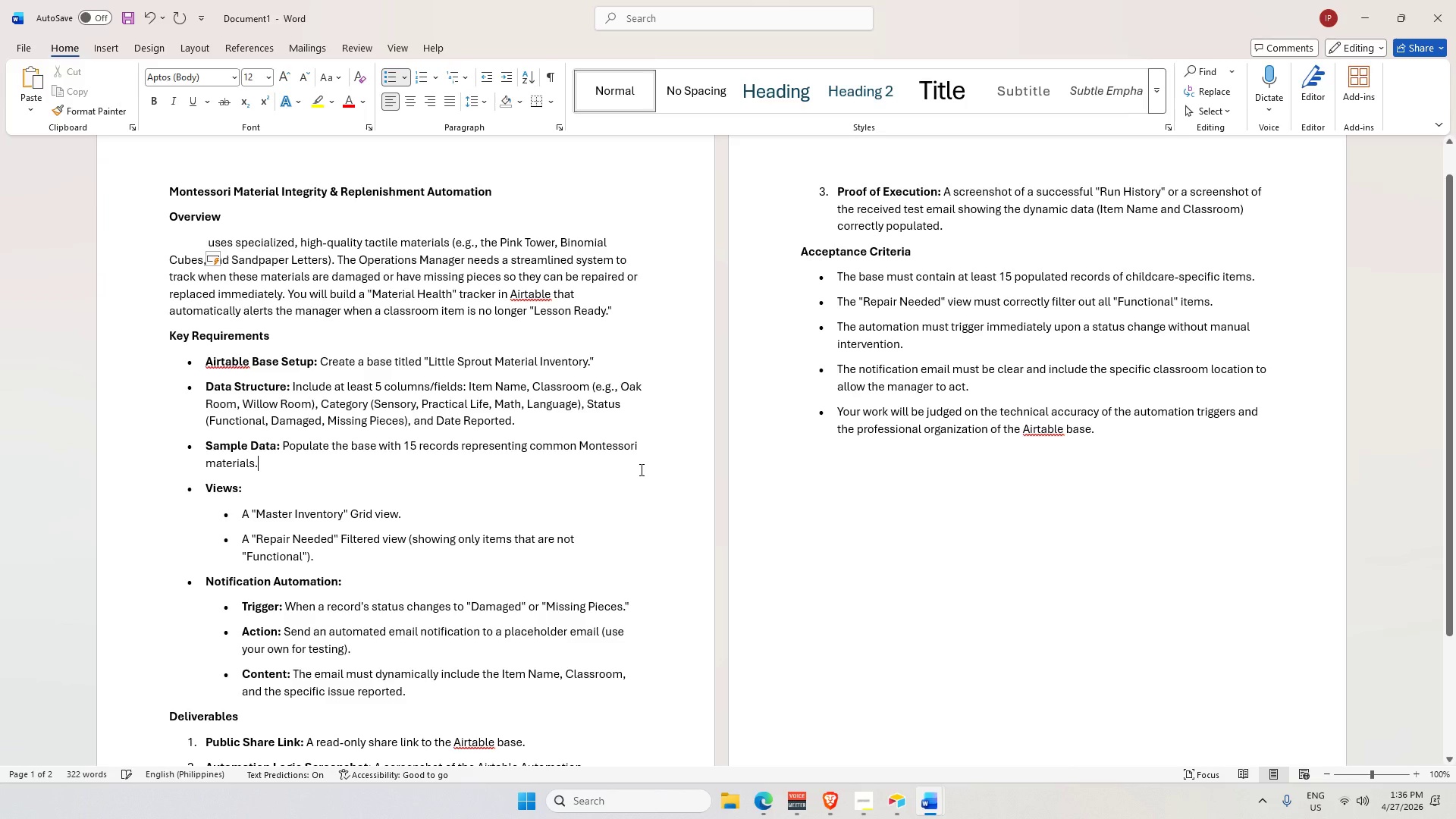 
key(Alt+AltLeft)
 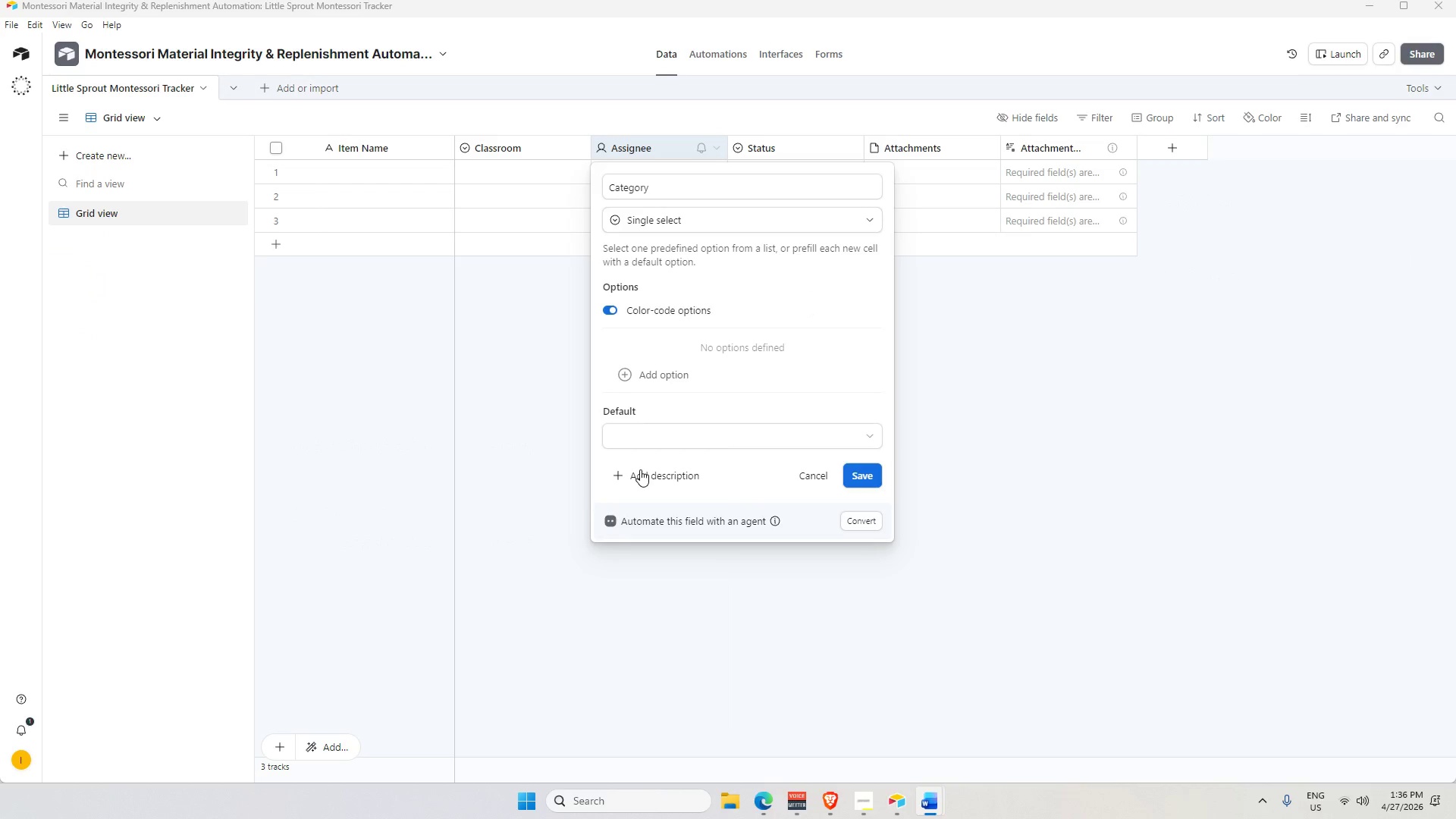 
key(Alt+Tab)
 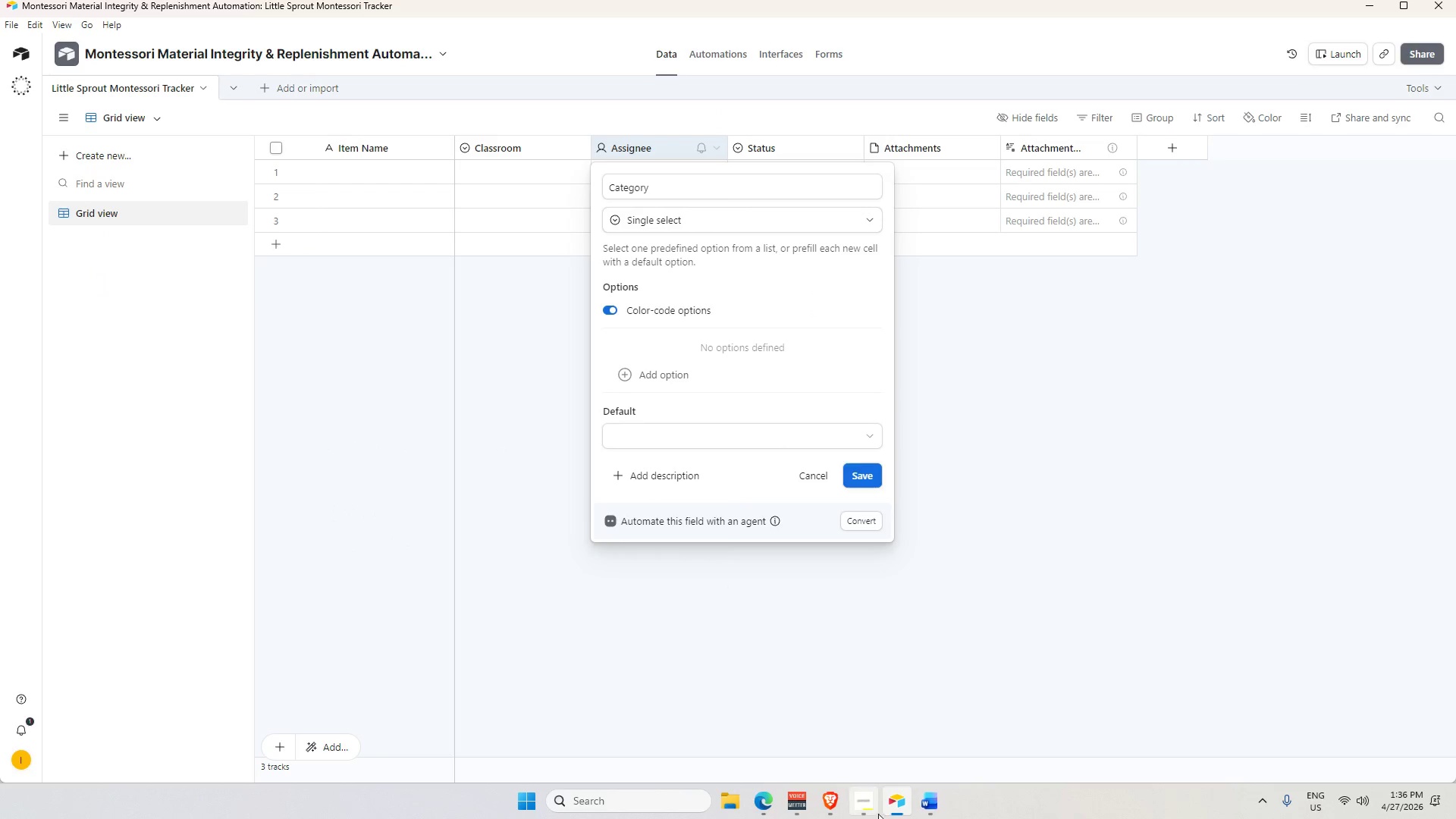 
left_click([871, 810])